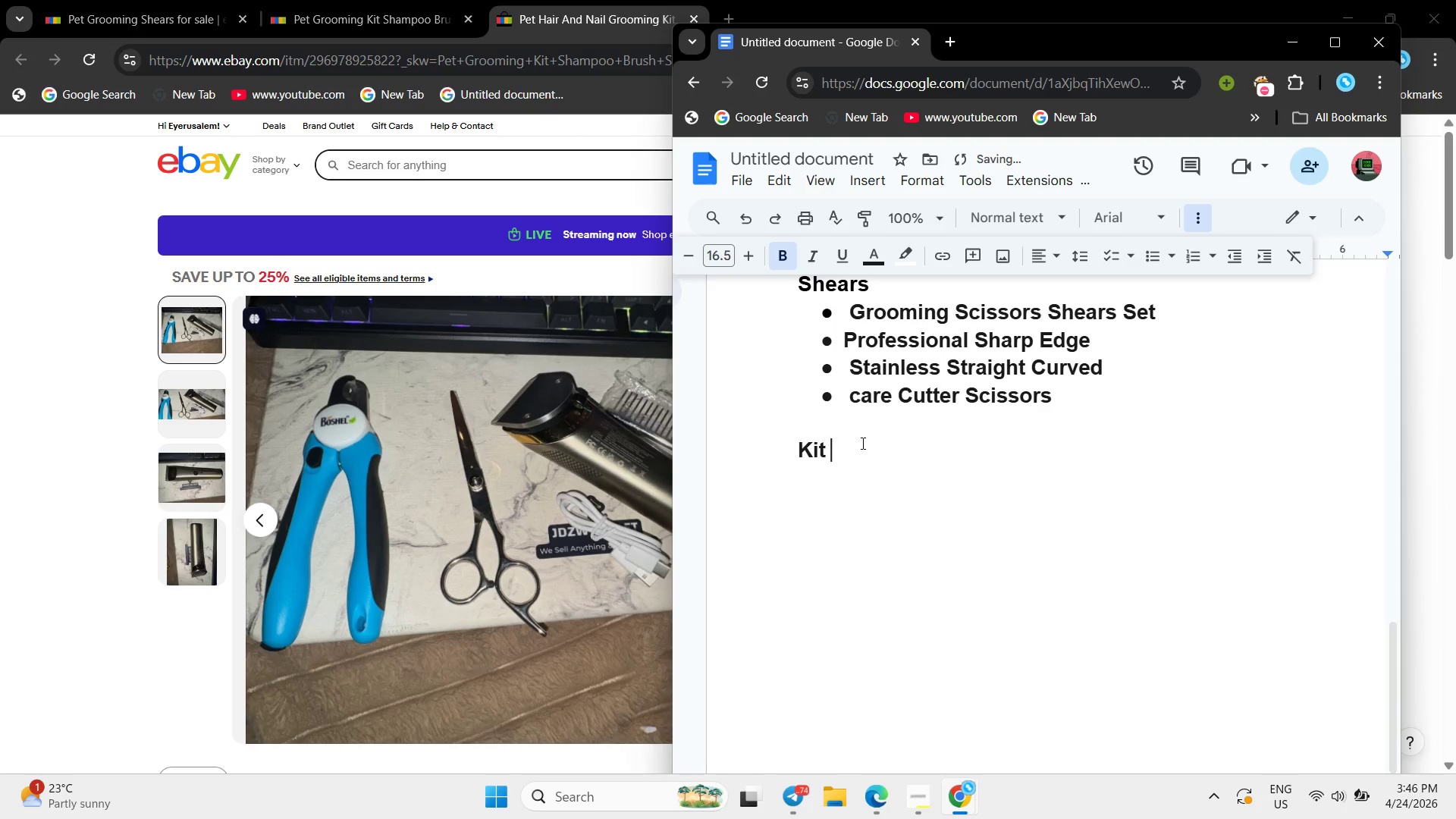 
key(Space)
 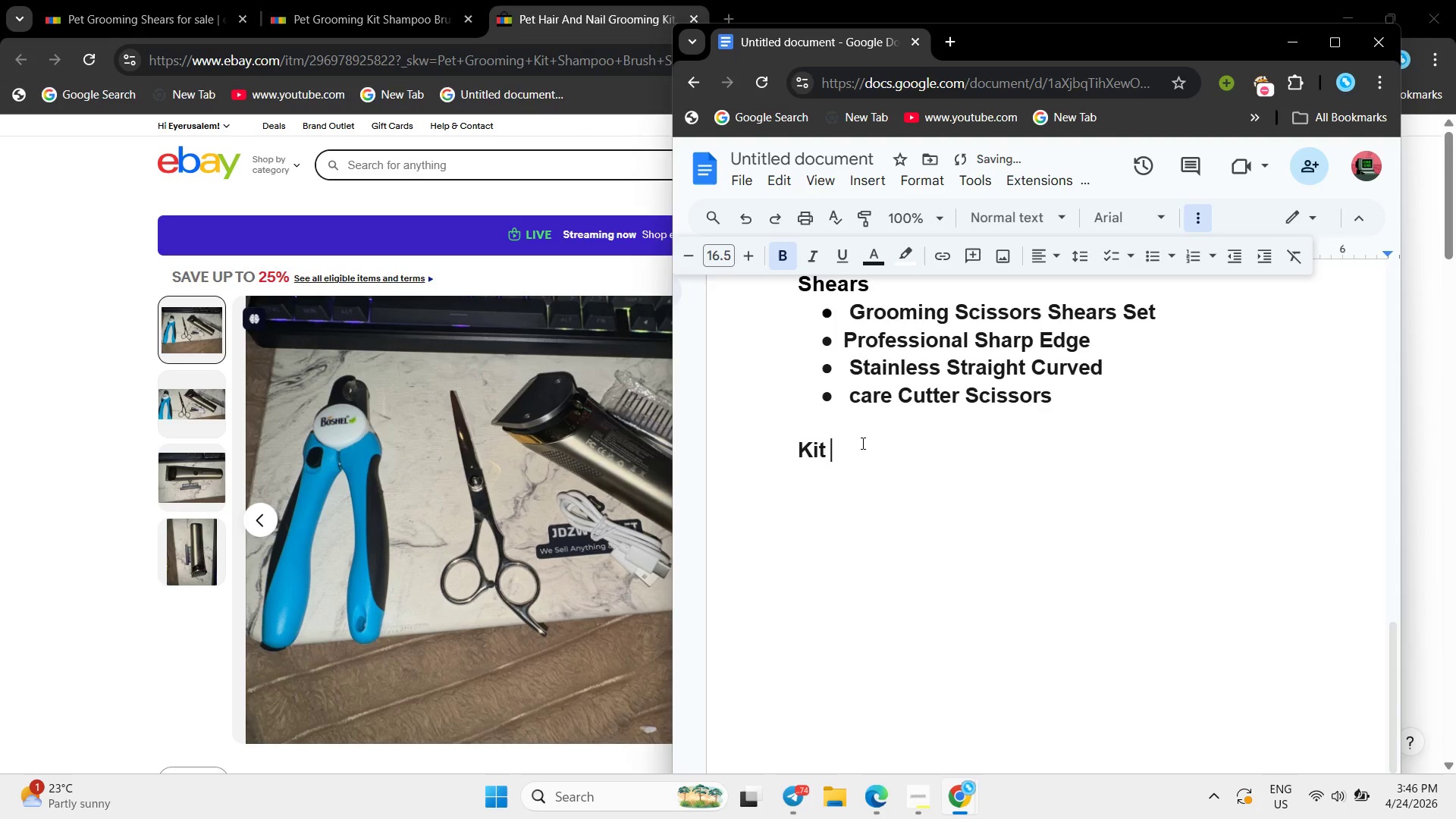 
key(Enter)
 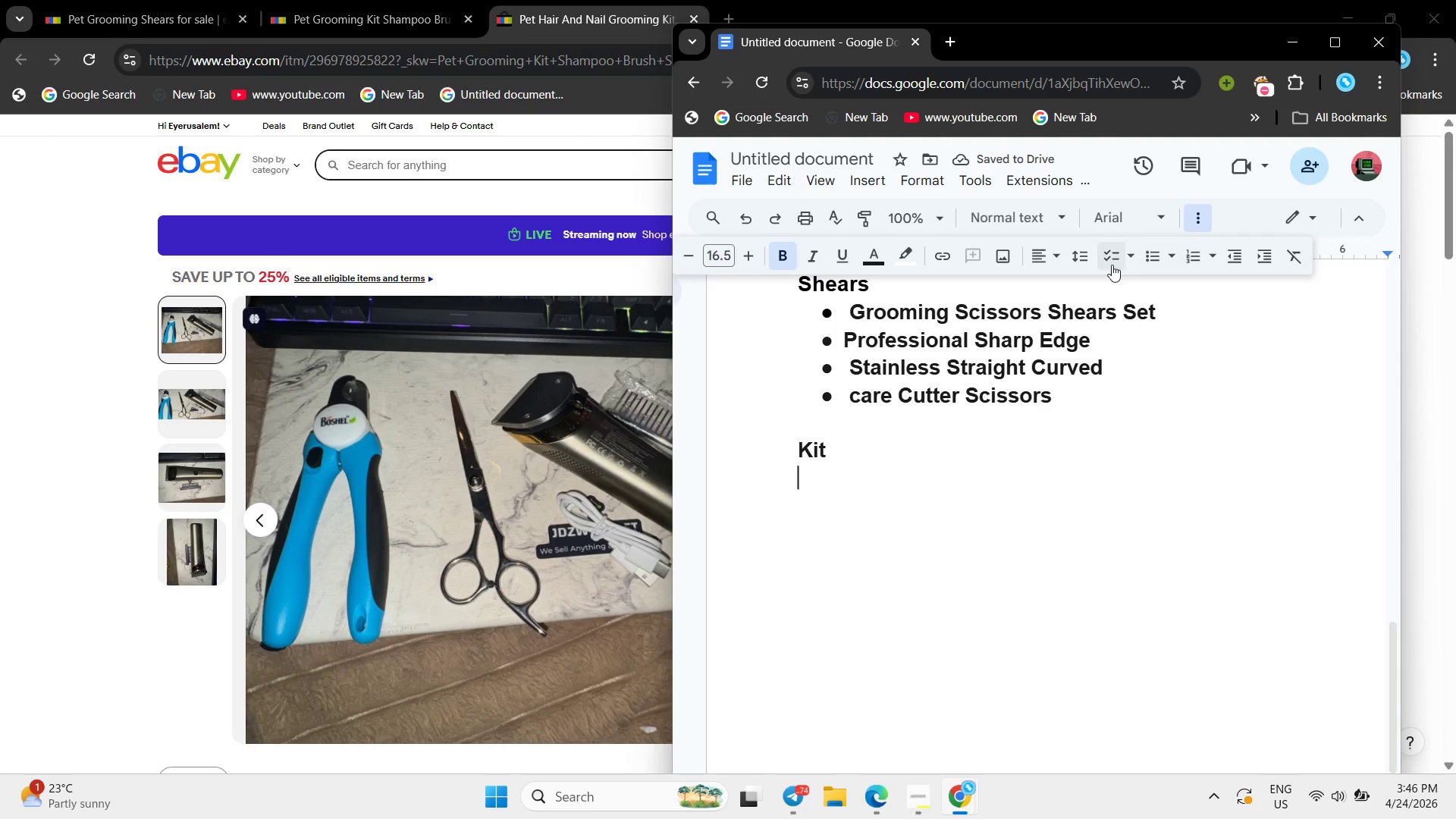 
left_click([1164, 256])
 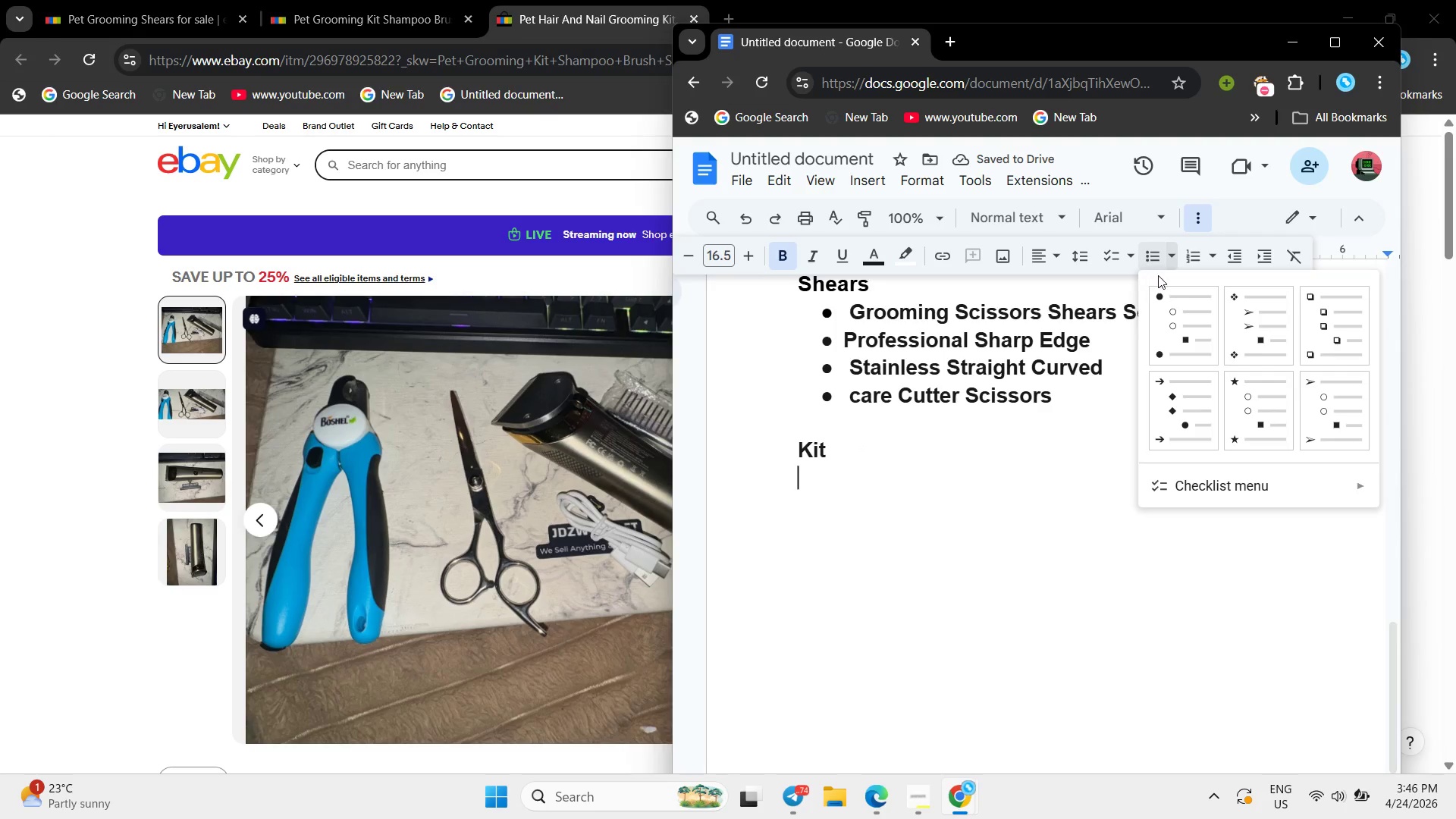 
left_click([1169, 298])
 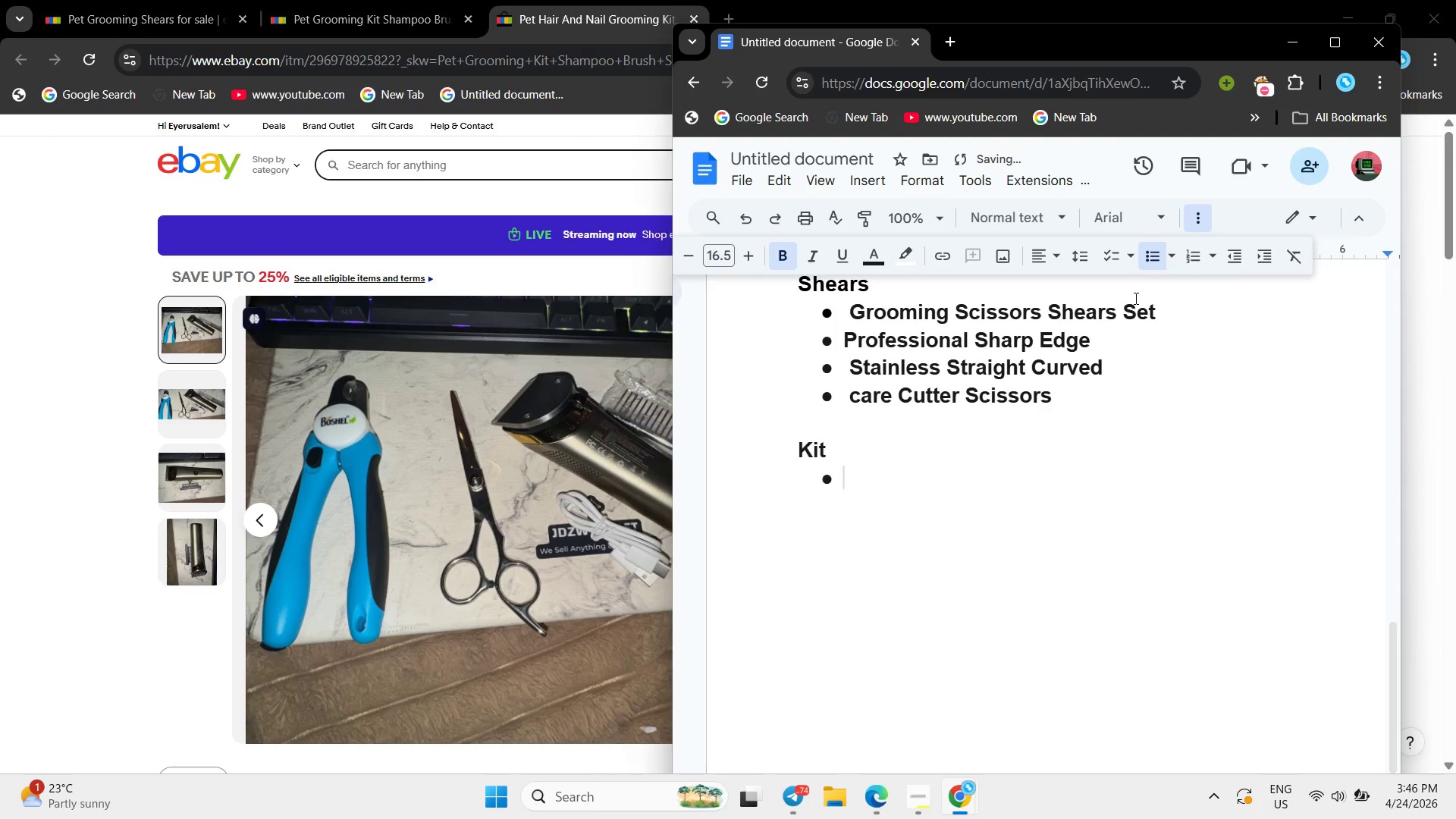 
key(Control+V)
 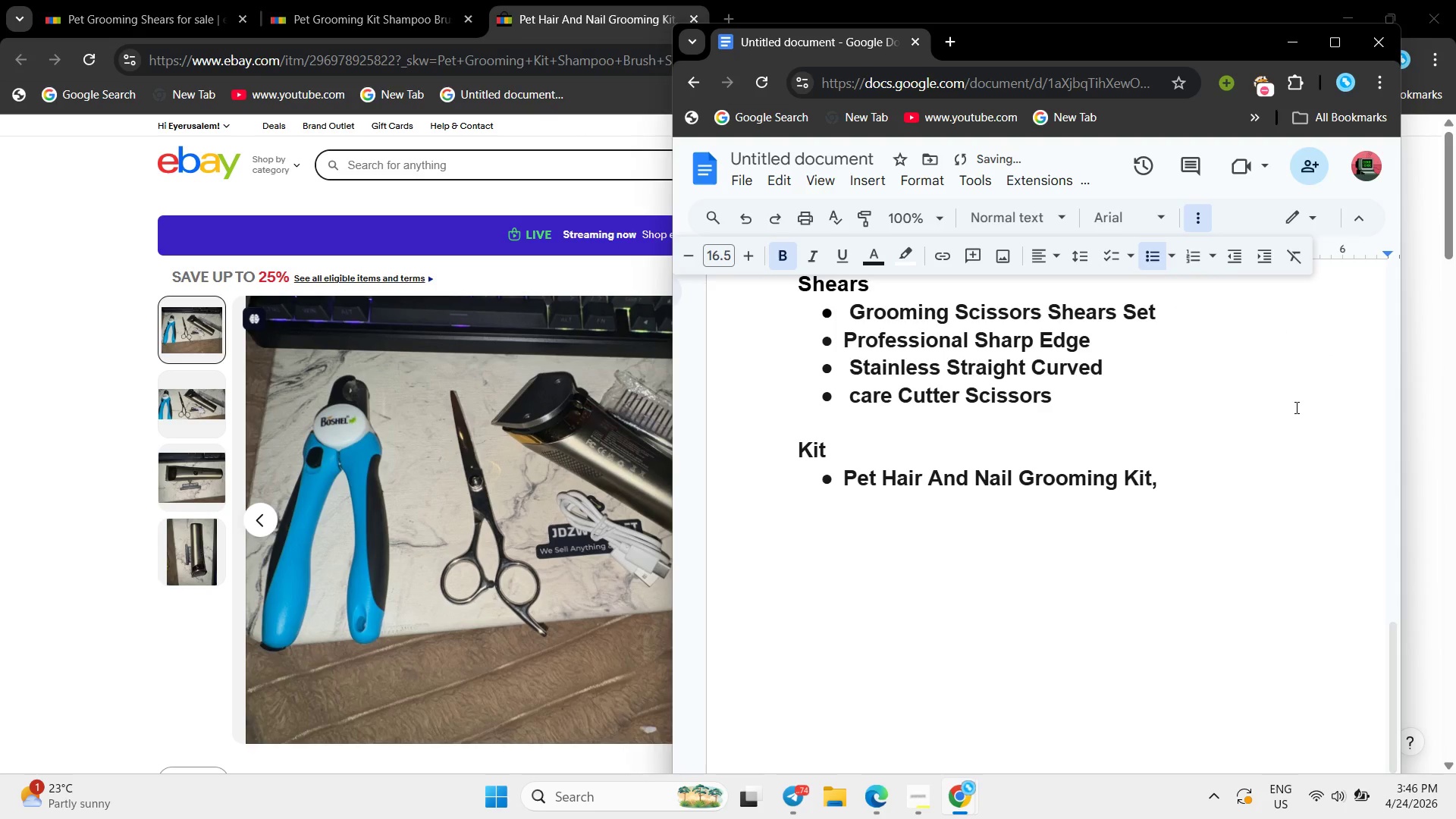 
key(Enter)
 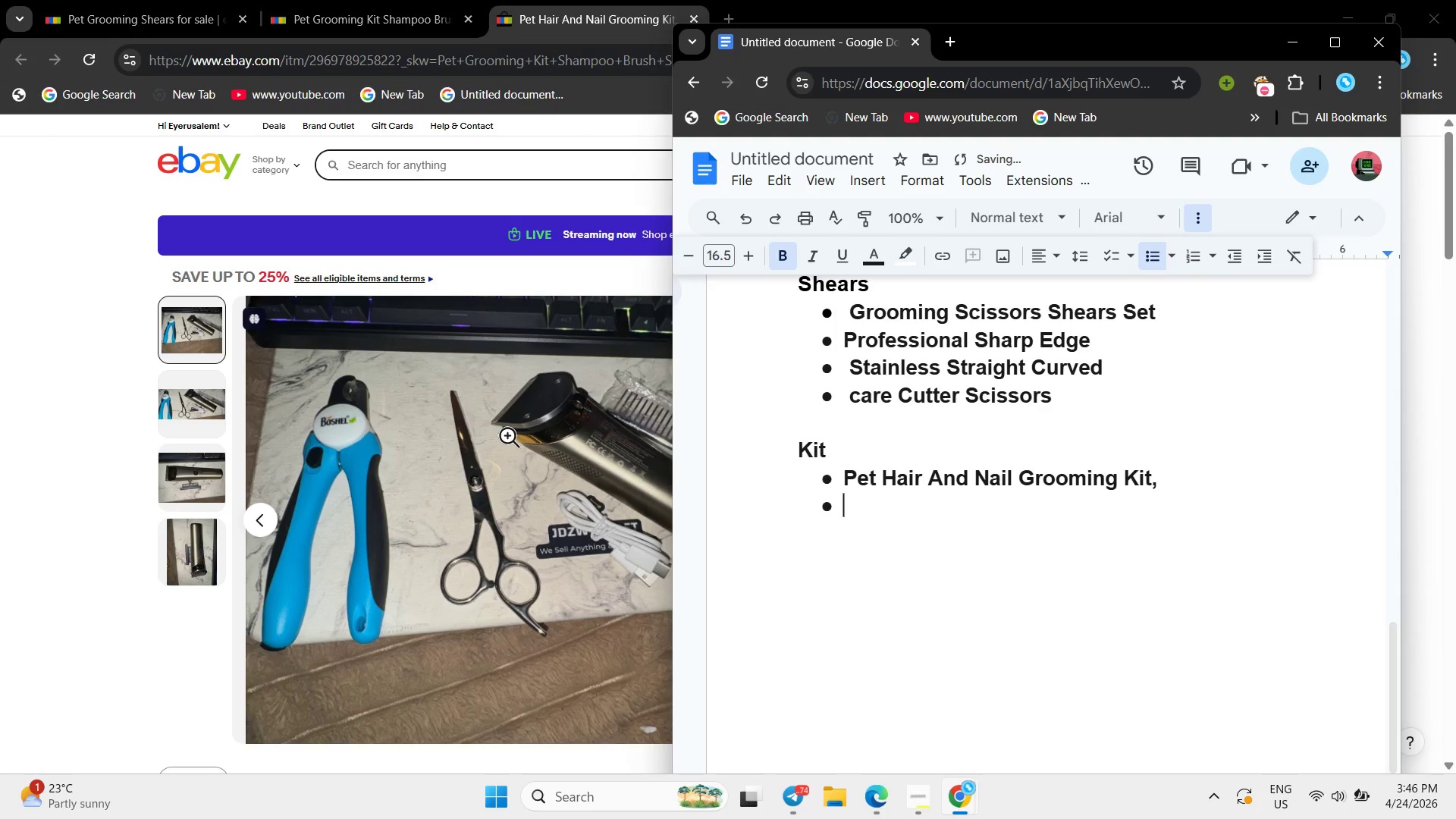 
left_click([109, 171])
 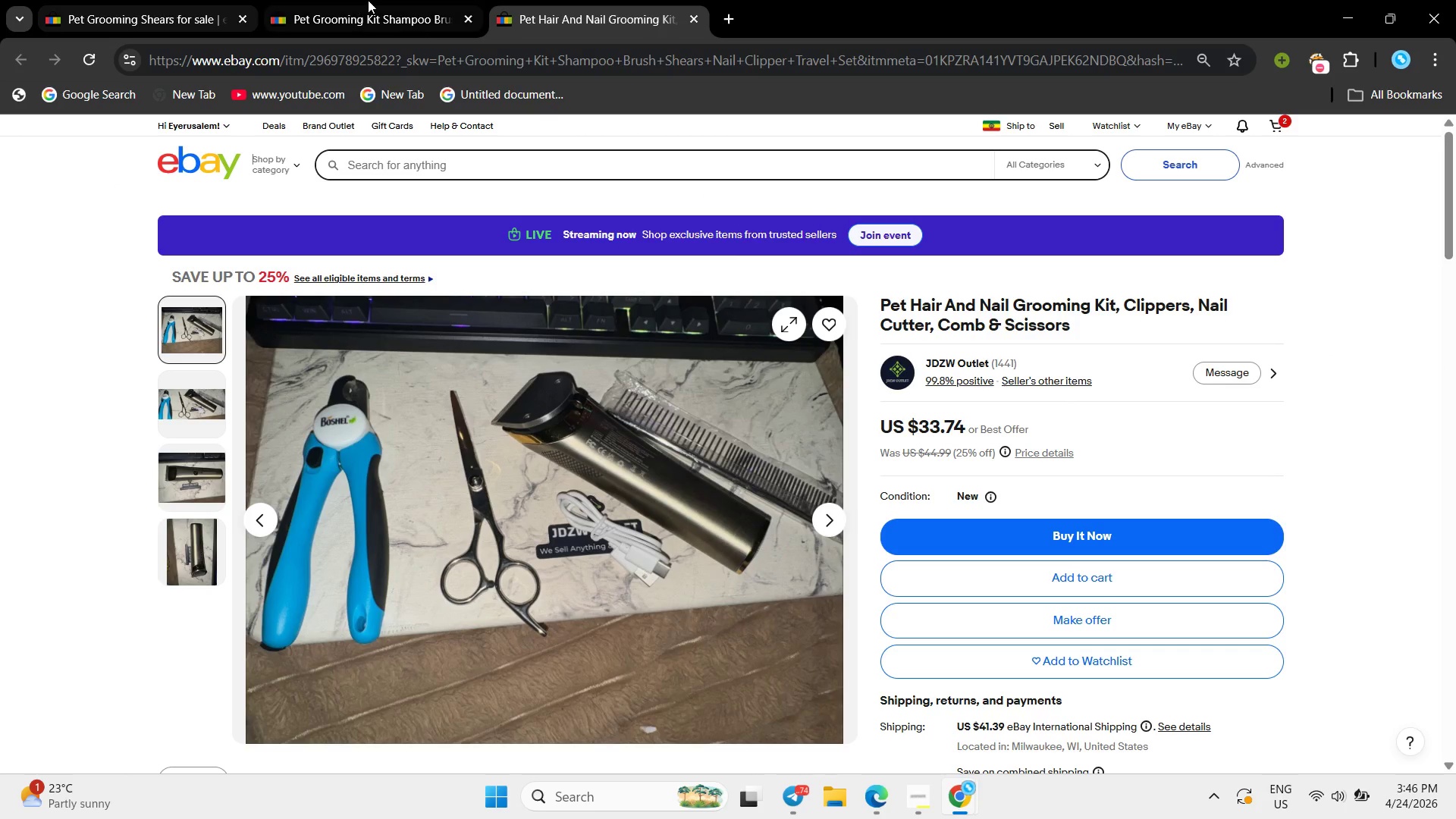 
left_click([368, 0])
 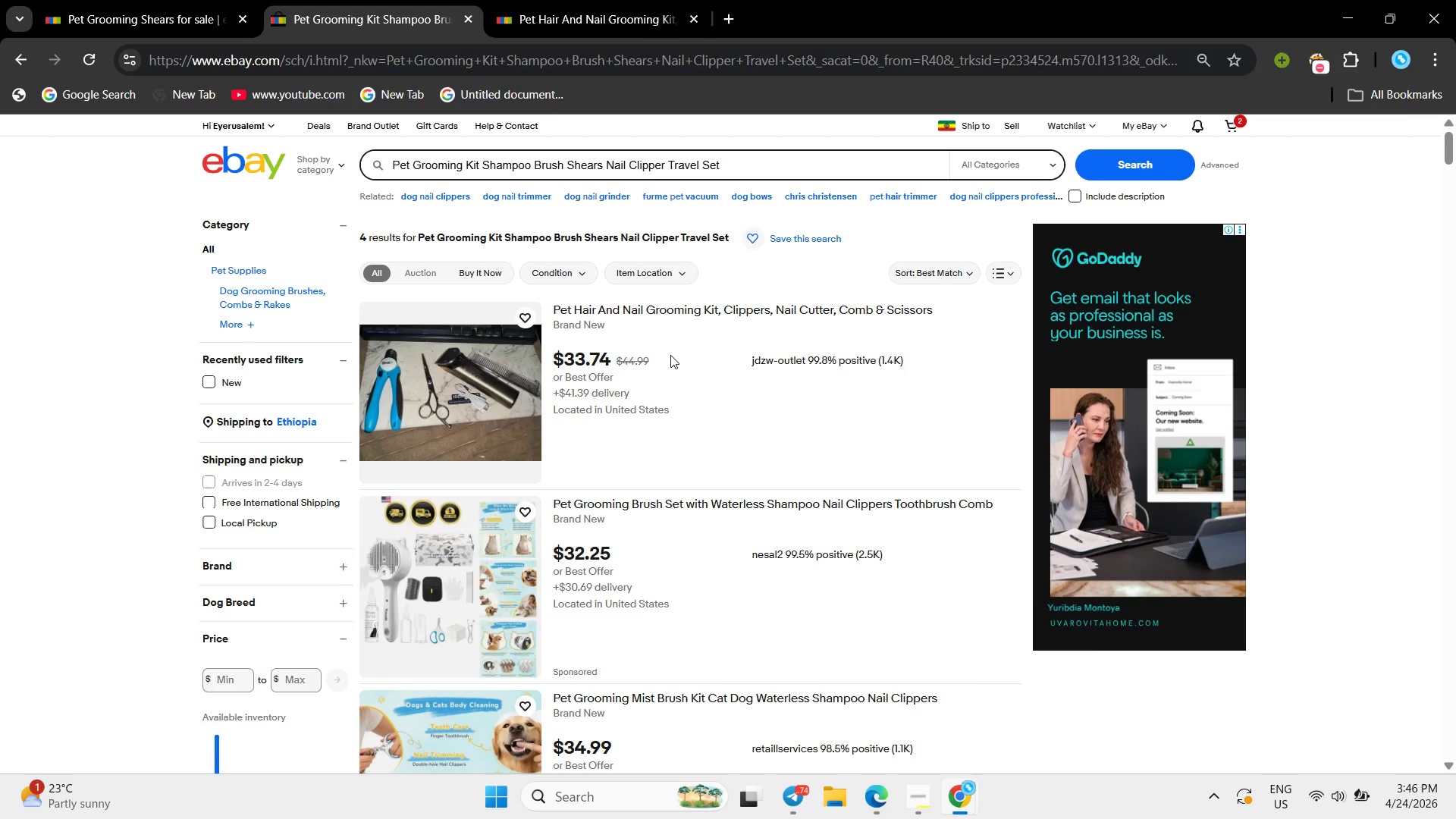 
scroll: coordinate [678, 373], scroll_direction: down, amount: 11.0
 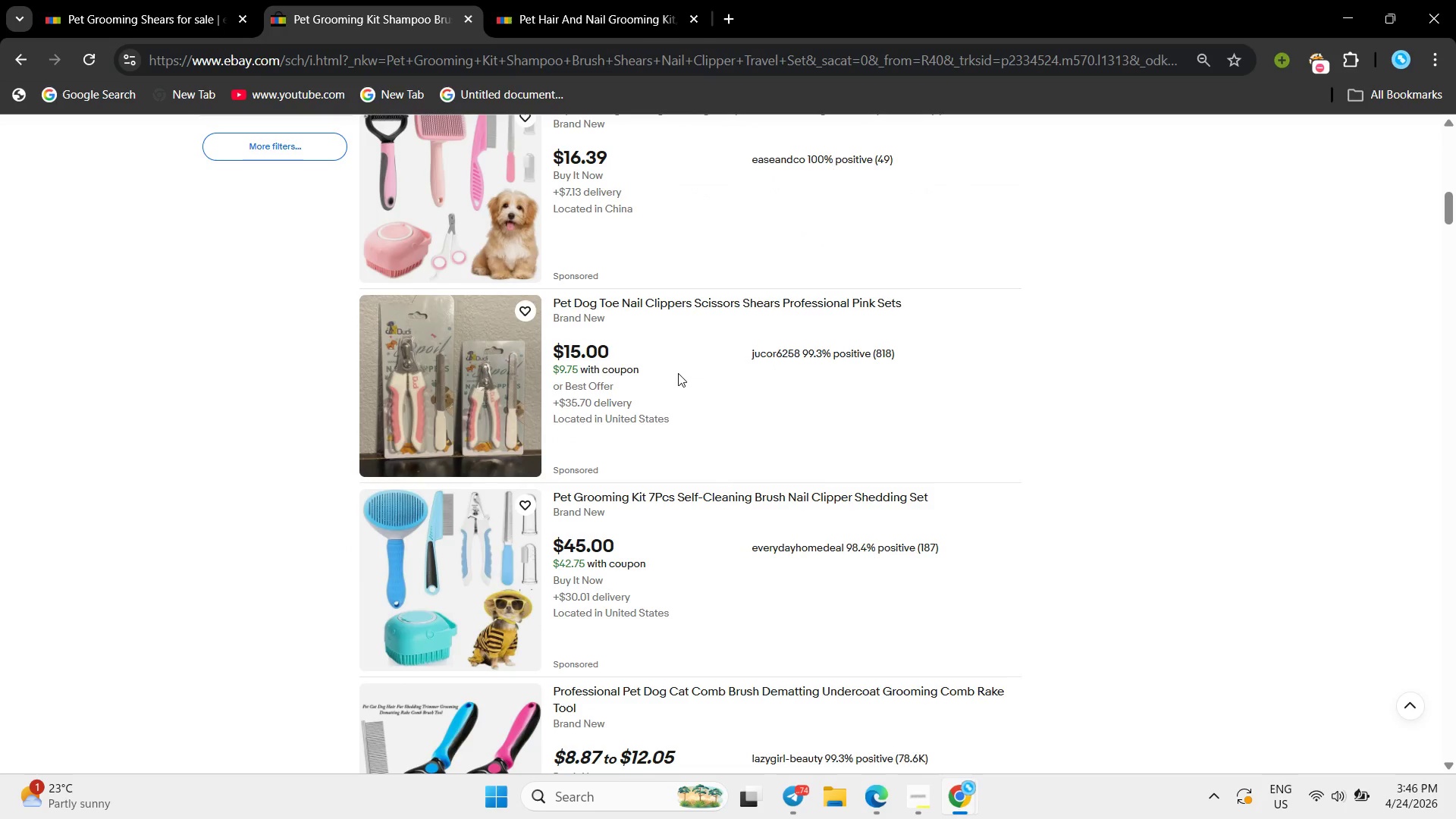 
wait(8.27)
 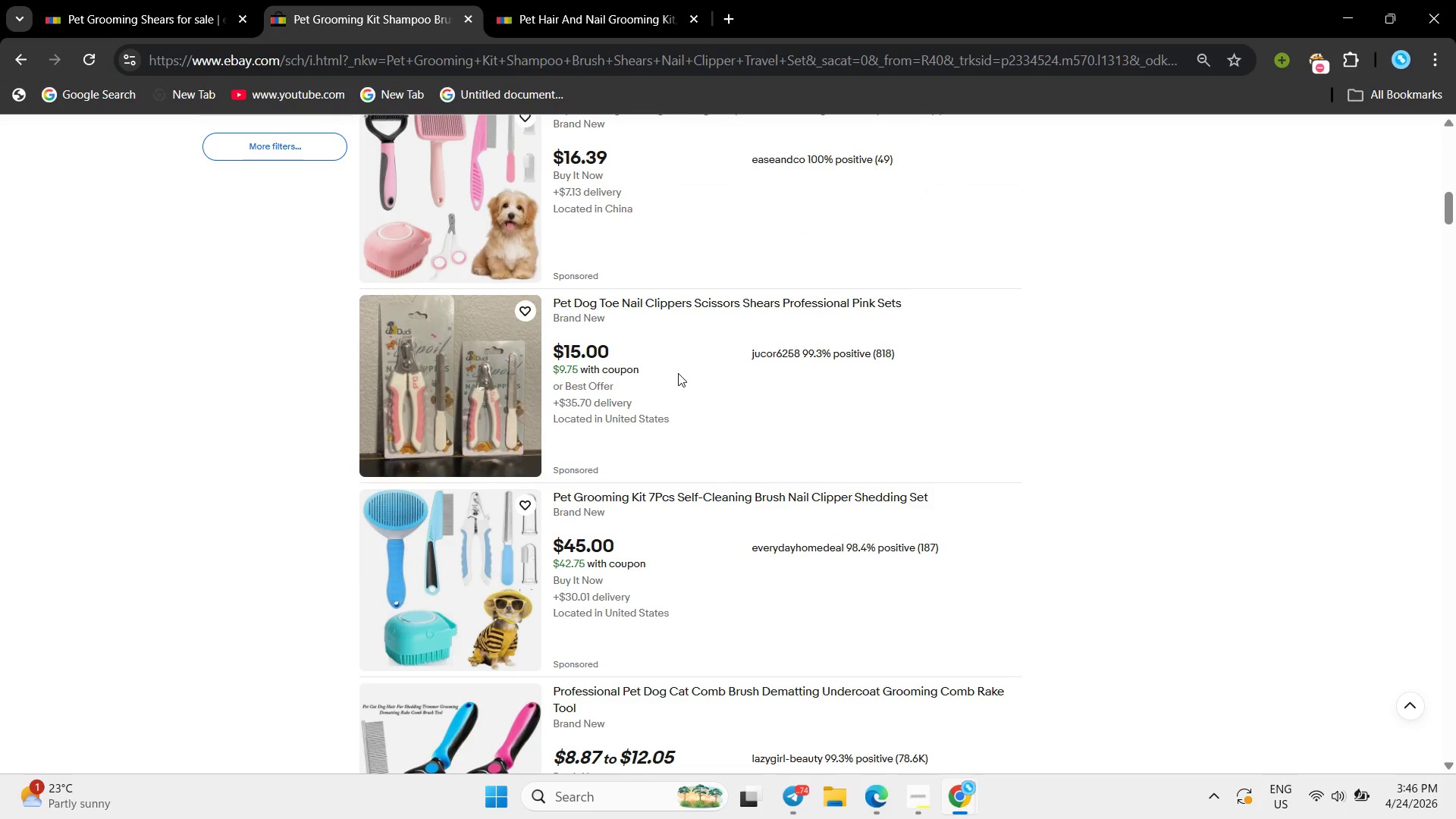 
scroll: coordinate [676, 372], scroll_direction: down, amount: 4.0